 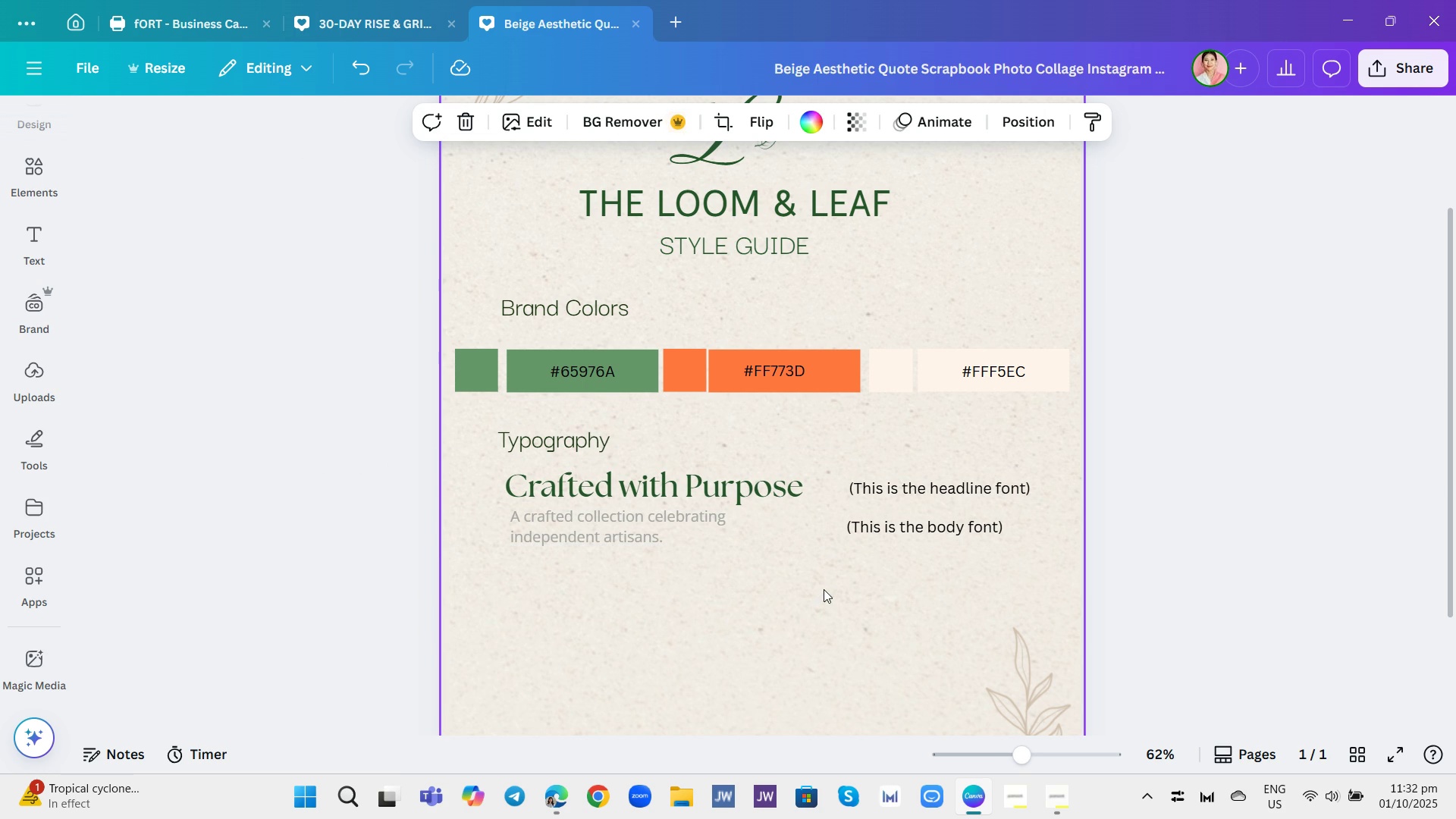 
double_click([846, 535])
 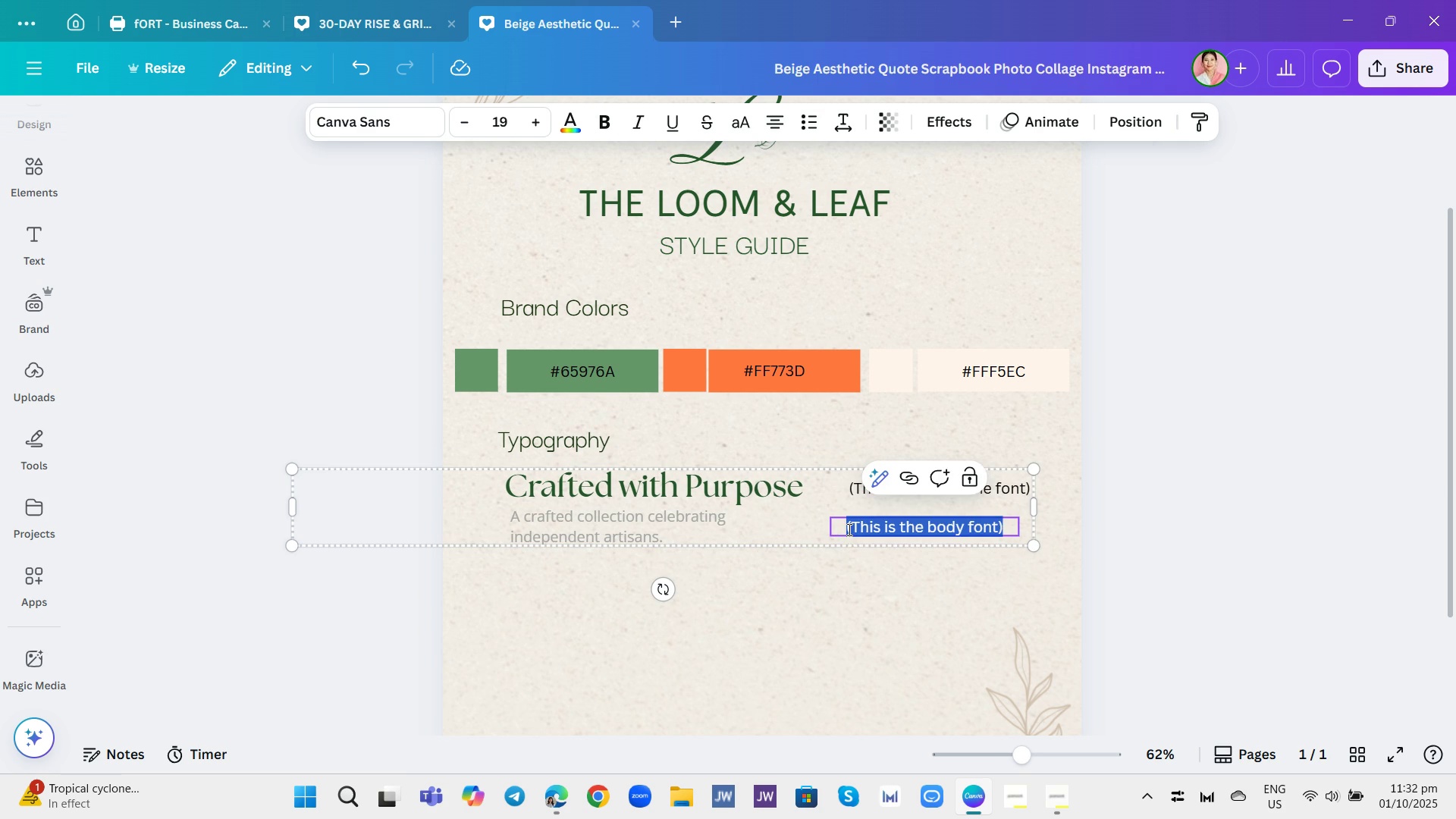 
left_click([848, 529])
 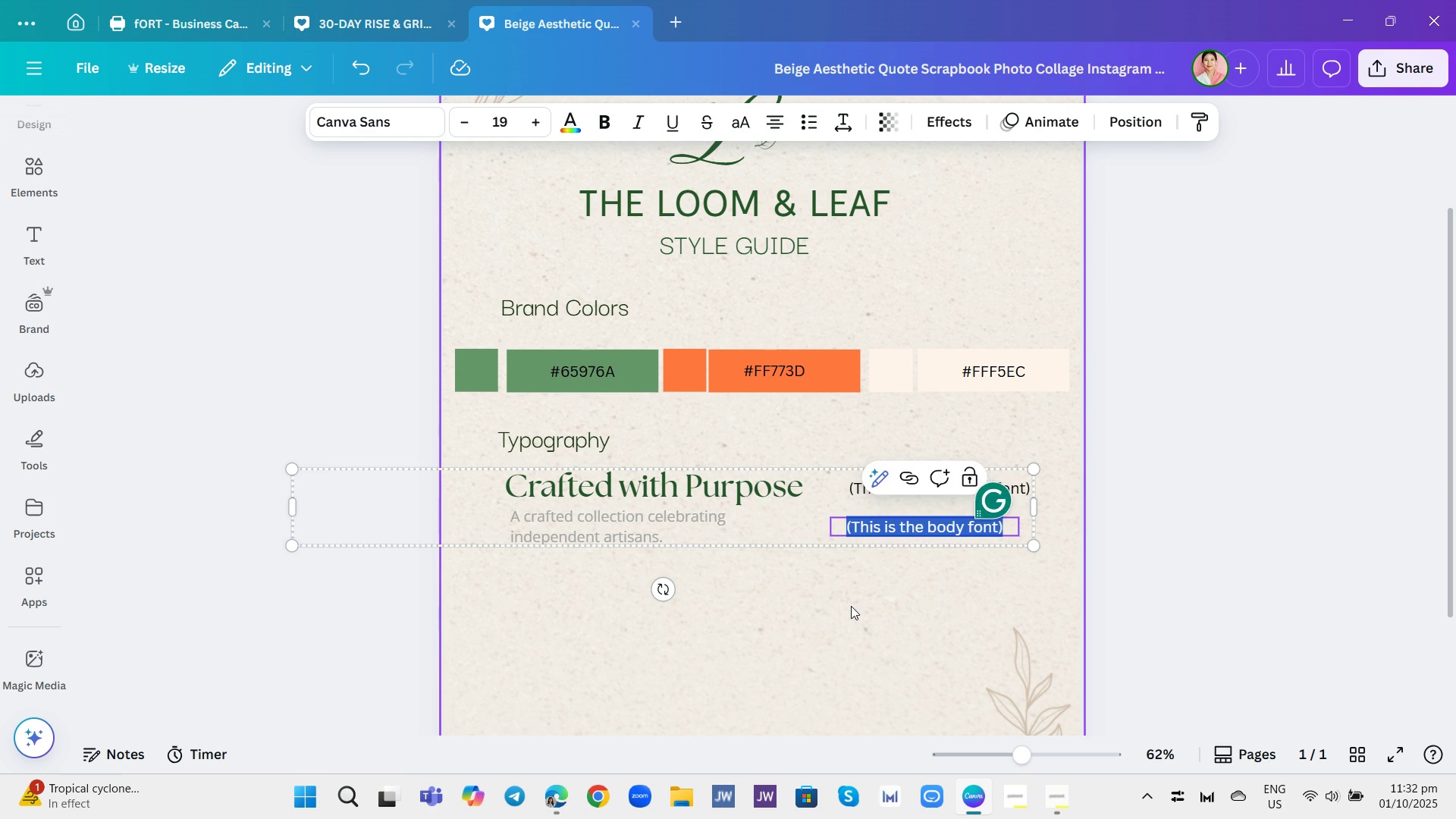 
left_click([851, 606])
 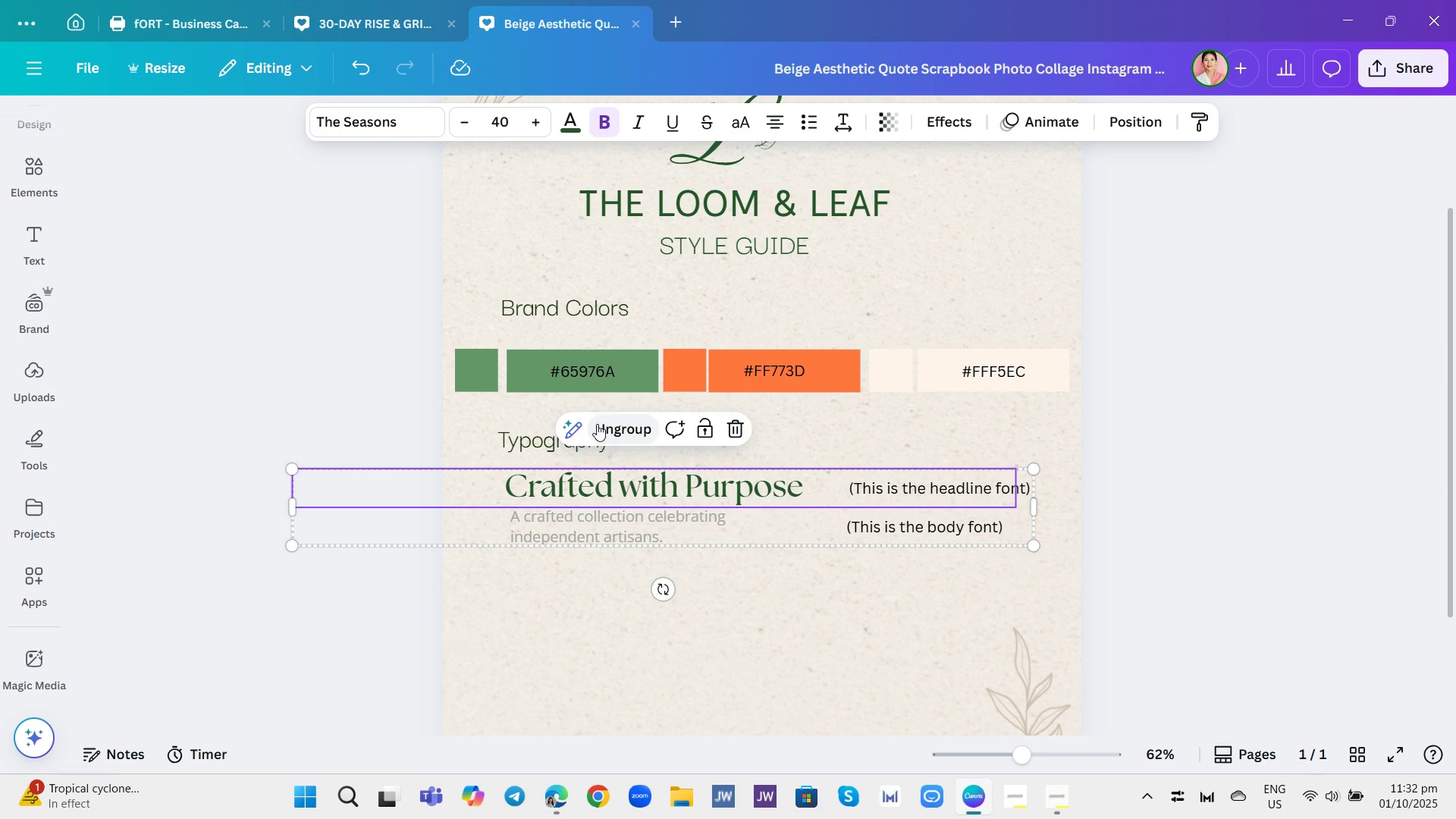 
left_click([597, 424])
 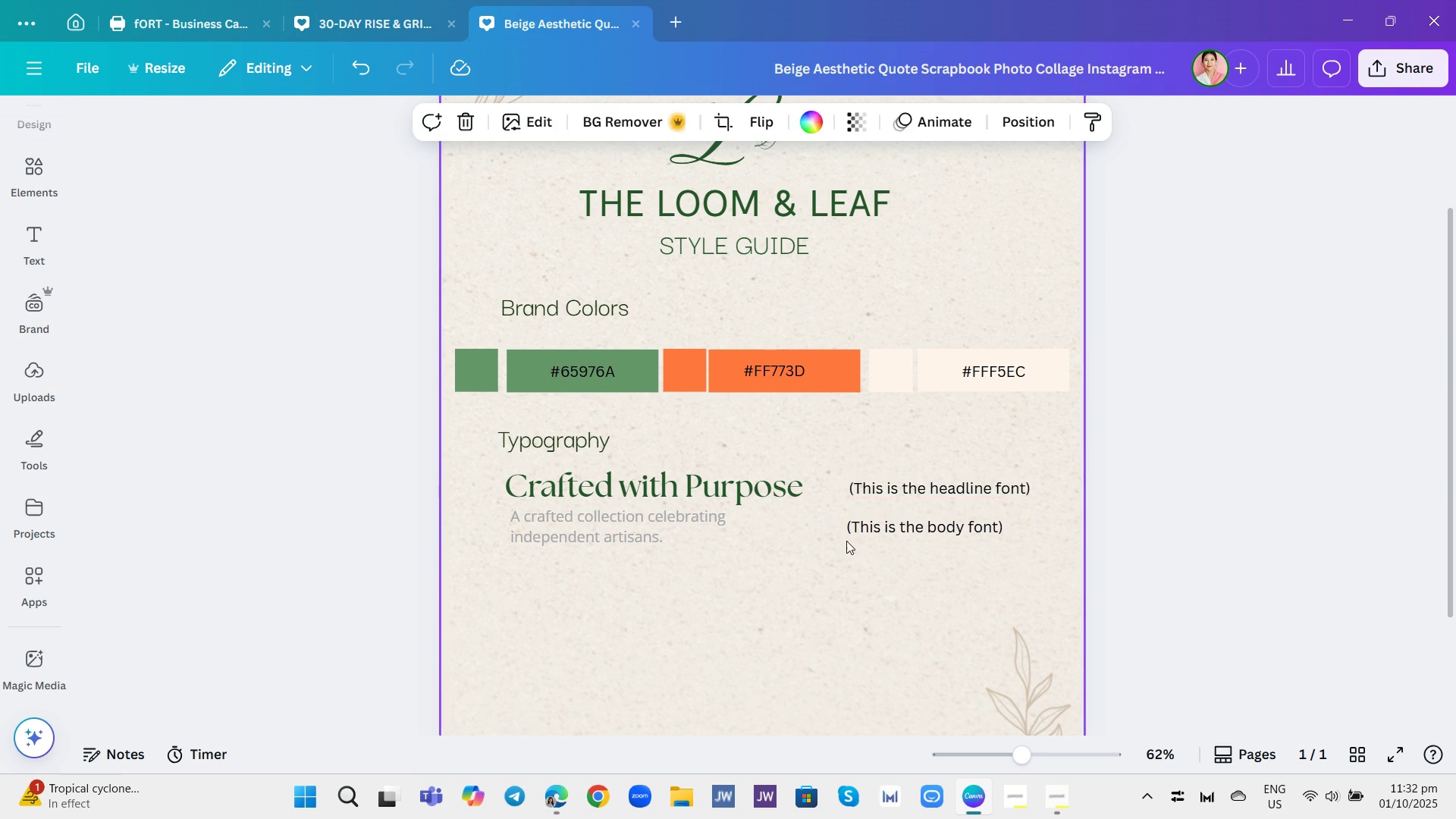 
left_click([846, 535])
 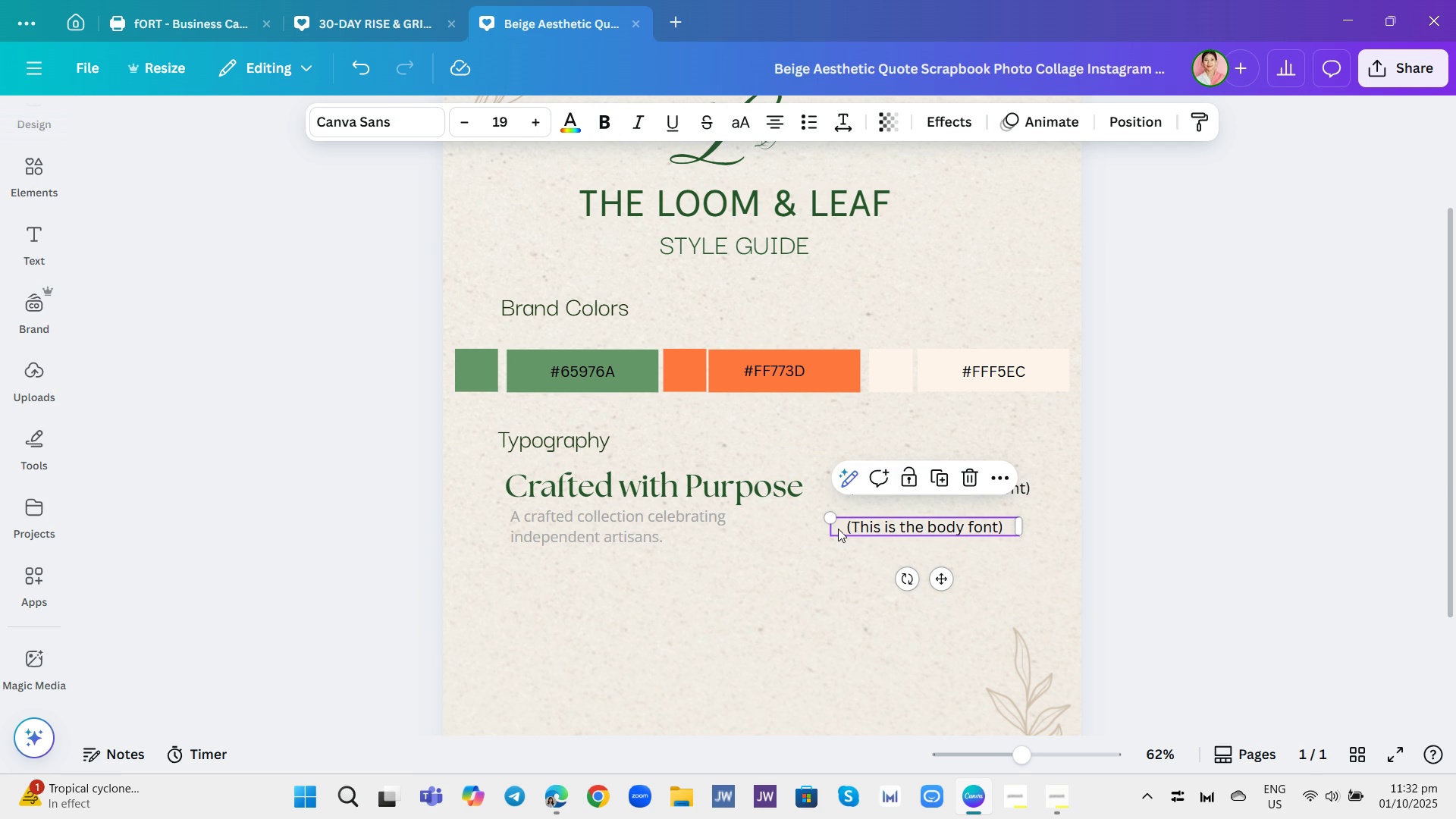 
left_click([840, 526])